 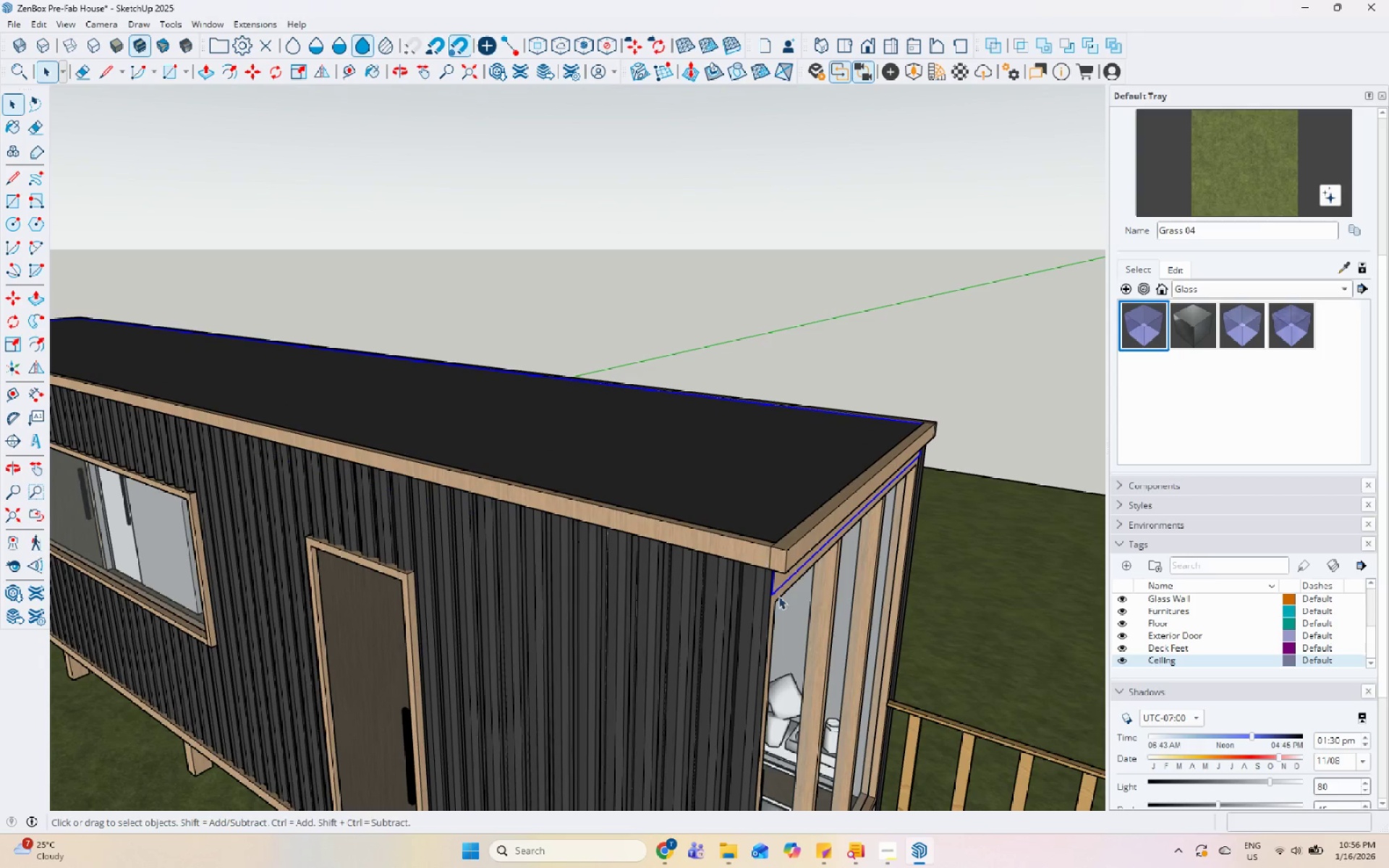 
left_click([778, 596])
 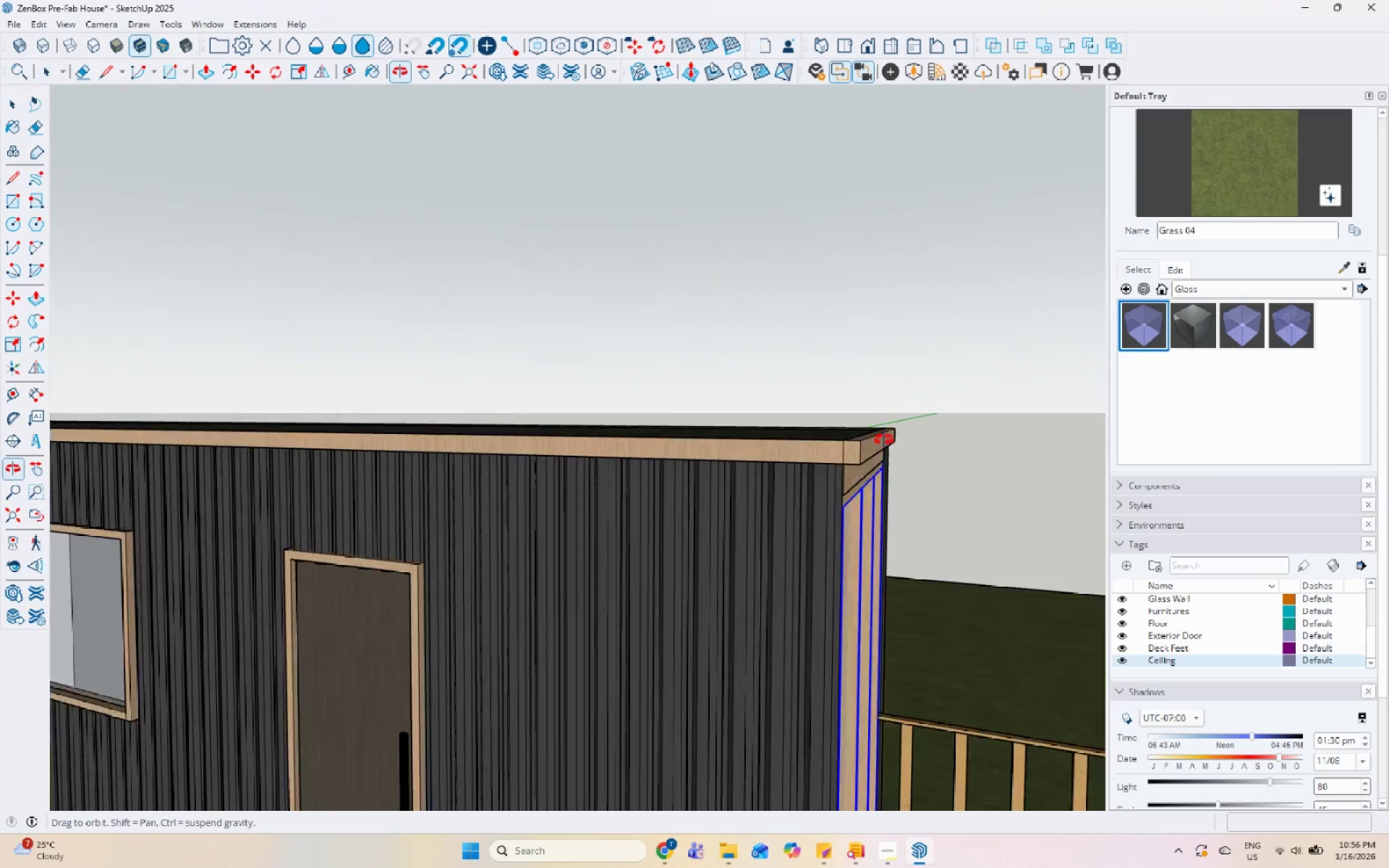 
scroll: coordinate [755, 493], scroll_direction: up, amount: 16.0
 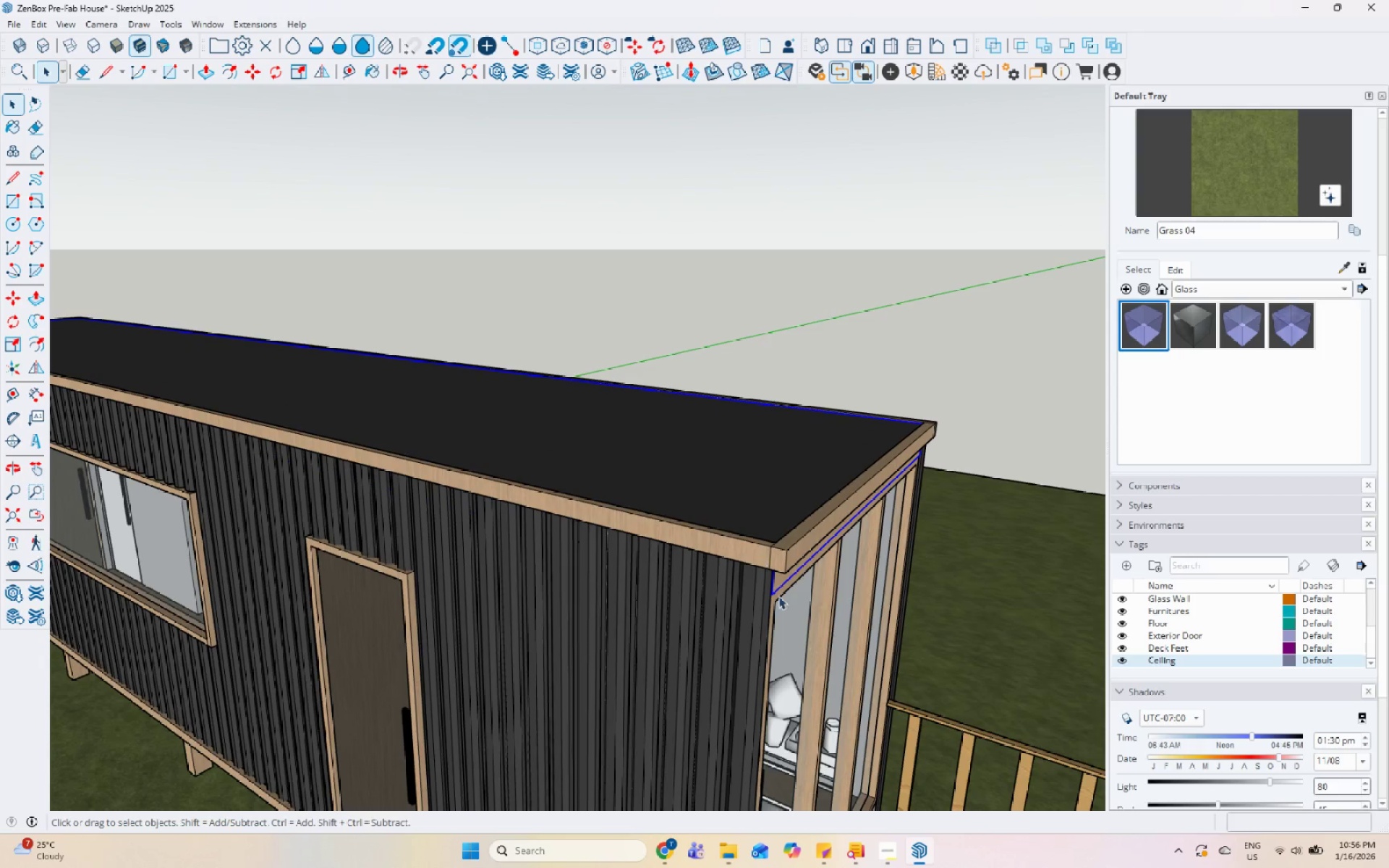 
scroll: coordinate [650, 677], scroll_direction: down, amount: 32.0
 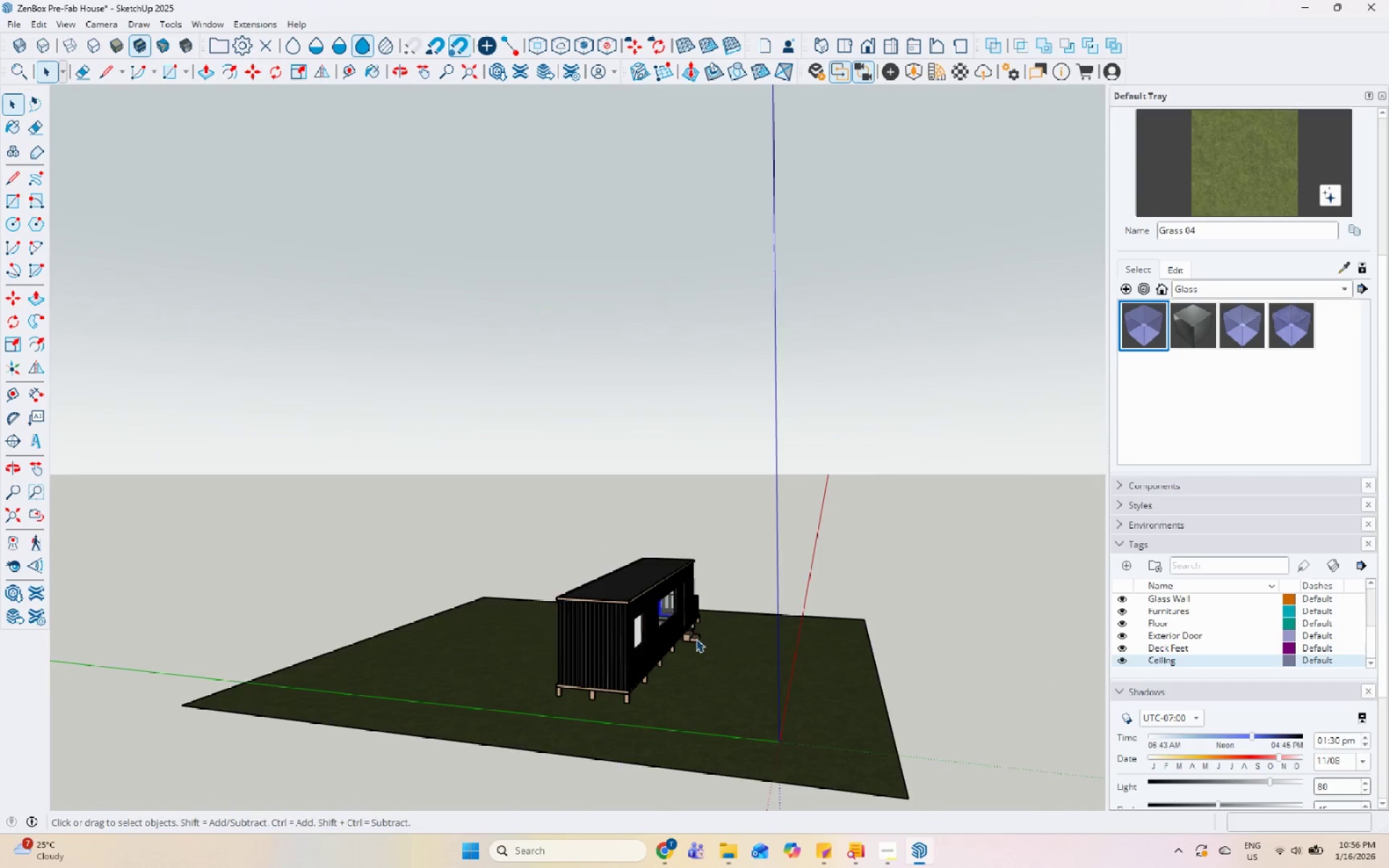 
scroll: coordinate [707, 642], scroll_direction: up, amount: 5.0
 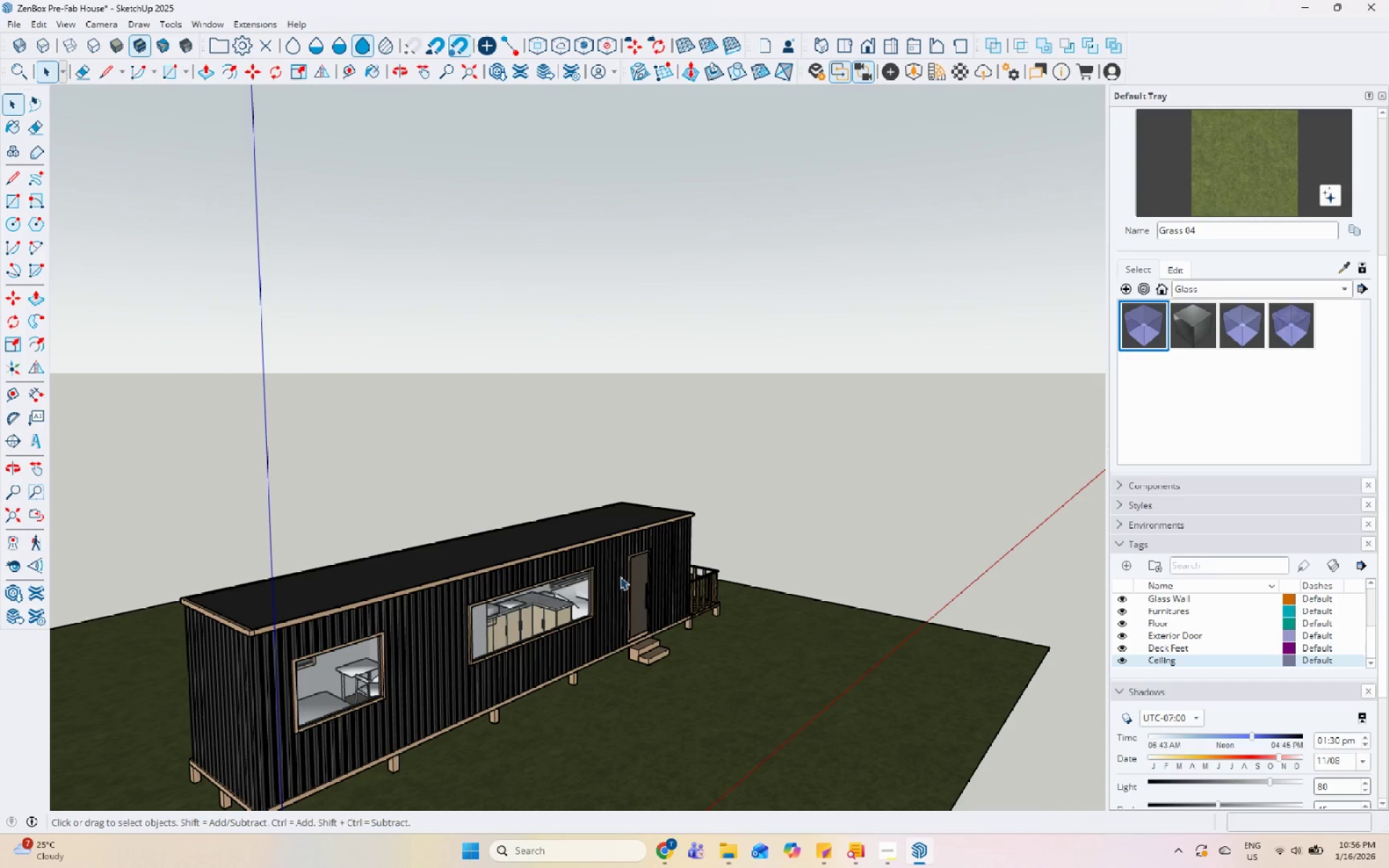 
scroll: coordinate [762, 582], scroll_direction: down, amount: 5.0
 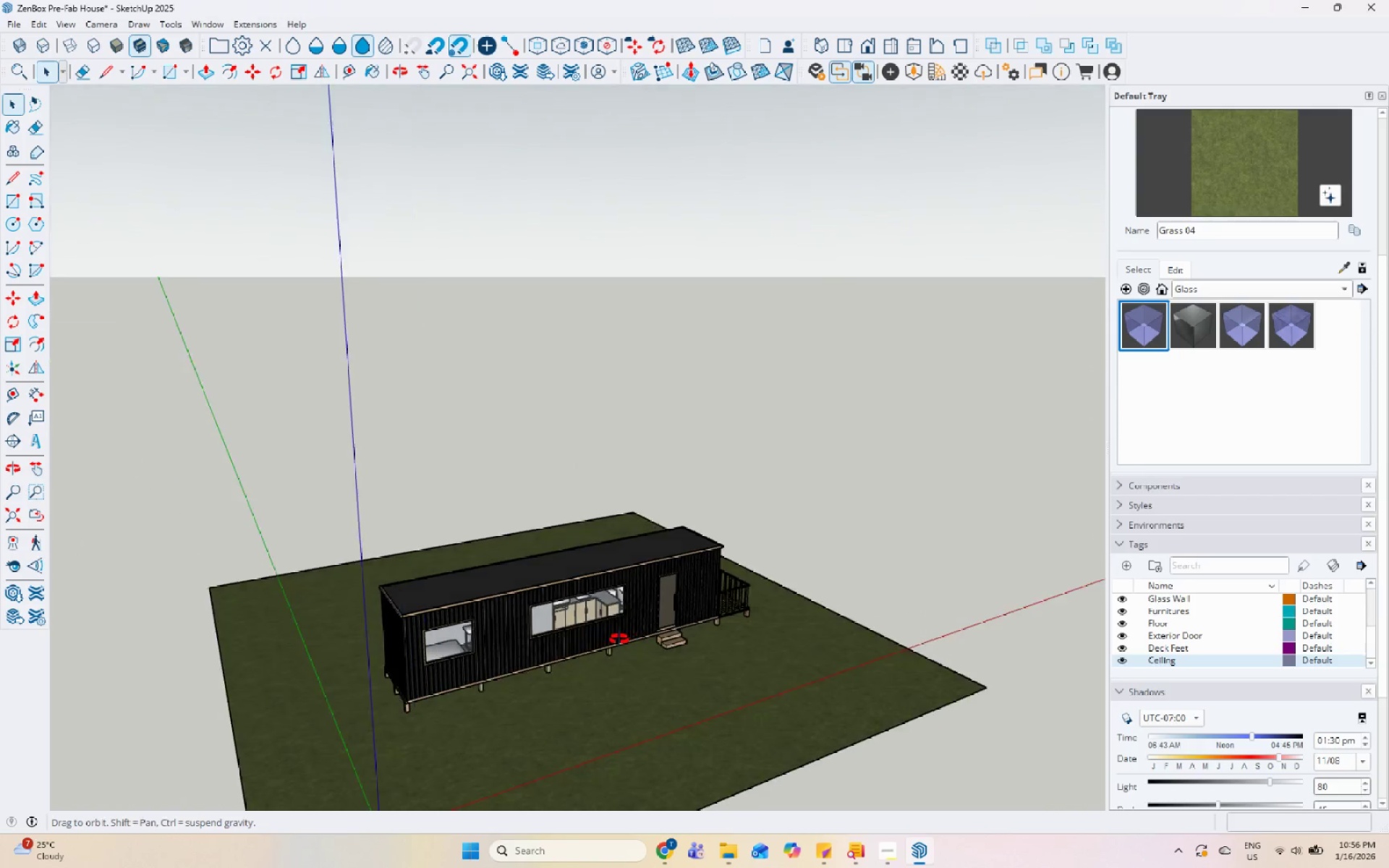 
scroll: coordinate [783, 576], scroll_direction: up, amount: 13.0
 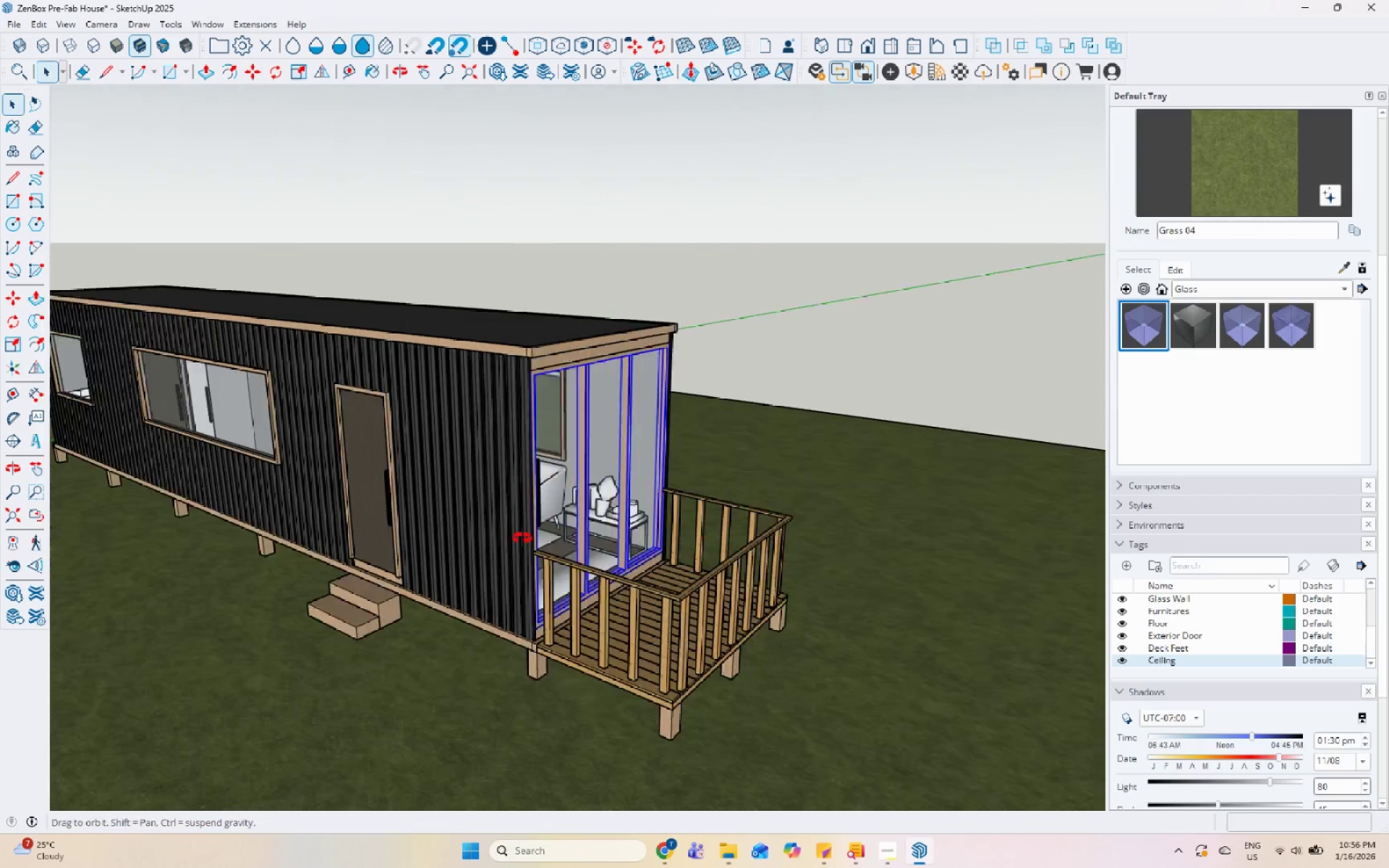 
scroll: coordinate [780, 524], scroll_direction: down, amount: 6.0
 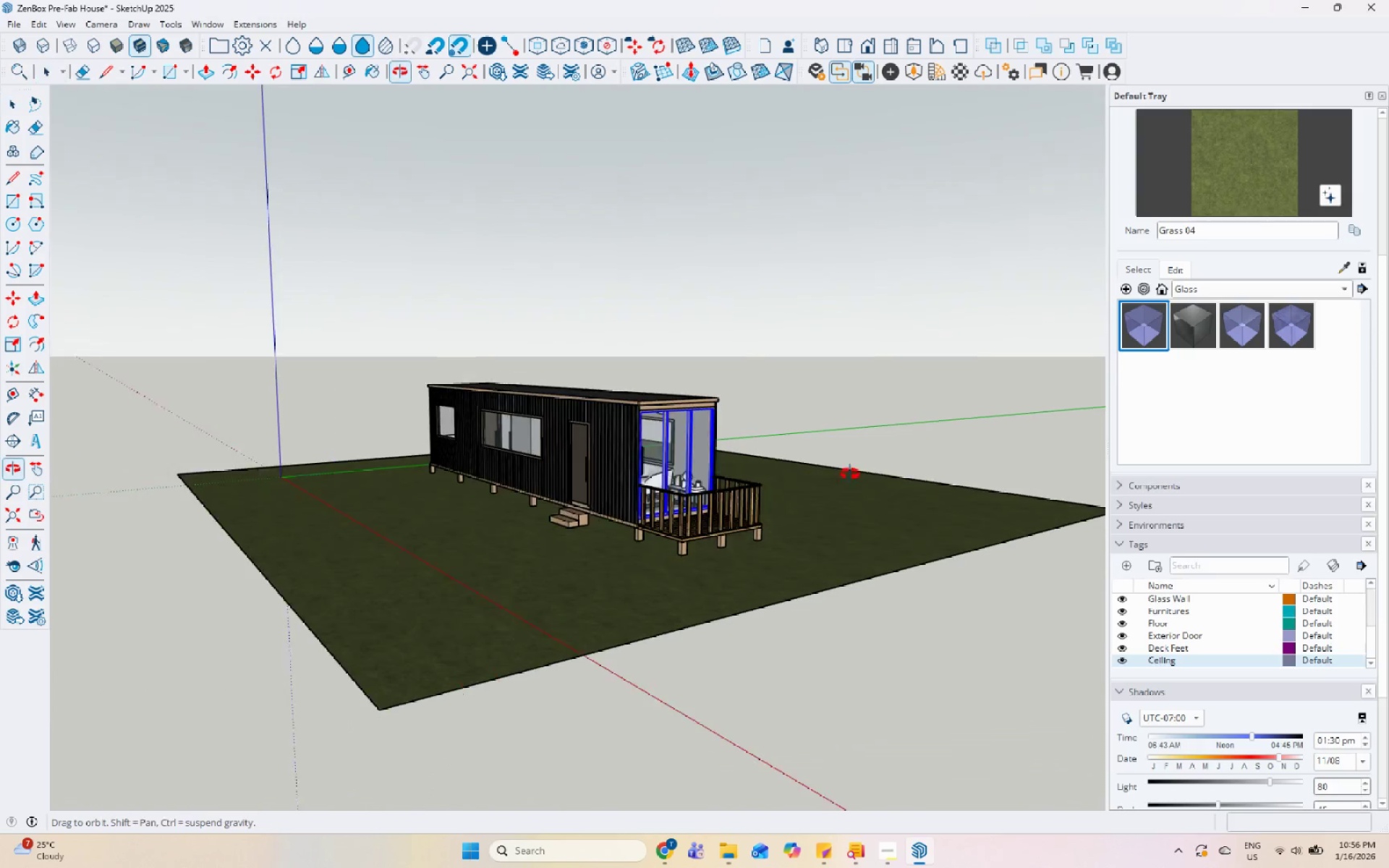 
scroll: coordinate [525, 467], scroll_direction: up, amount: 9.0
 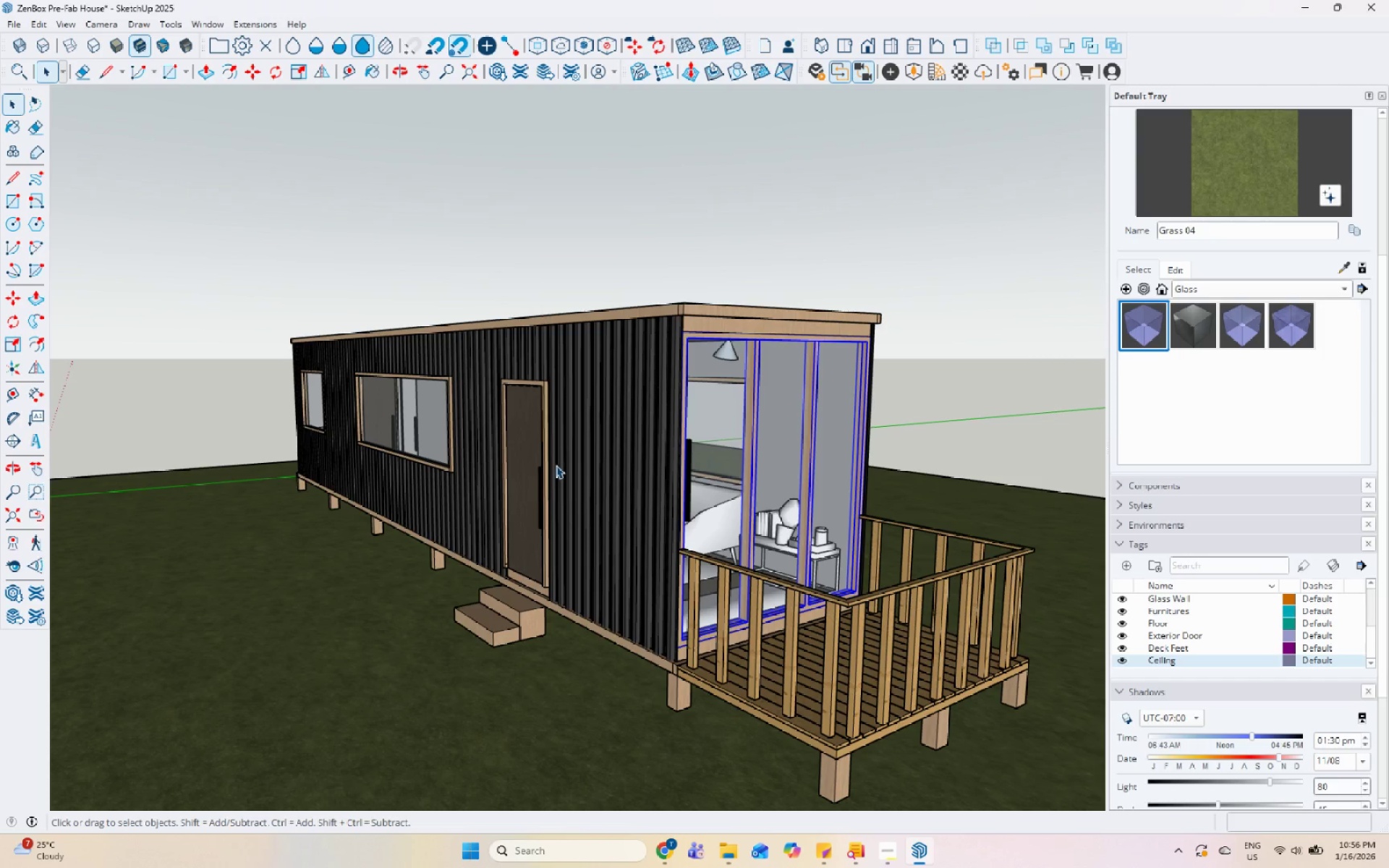 
wait(7.72)
 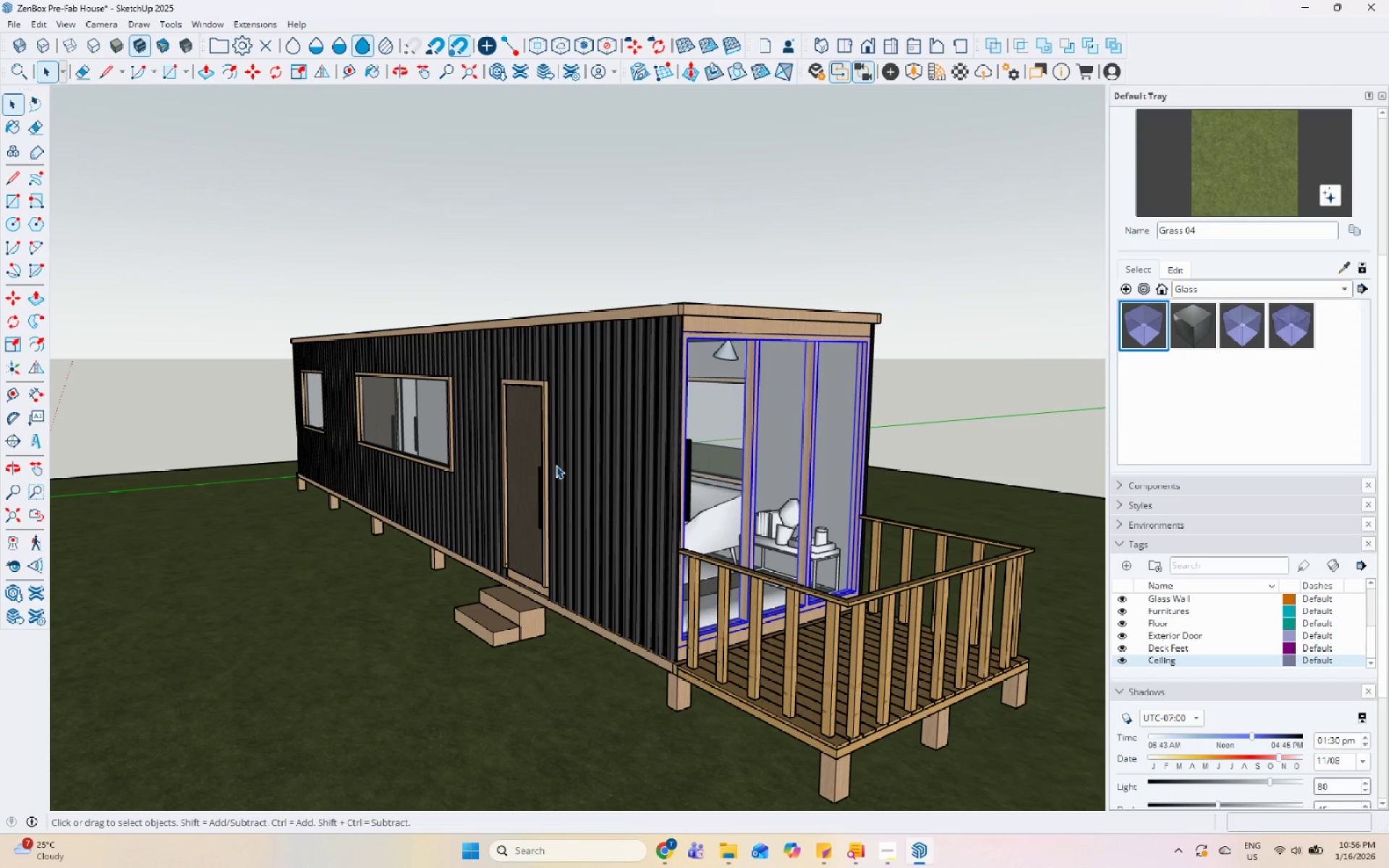 
scroll: coordinate [641, 490], scroll_direction: down, amount: 9.0
 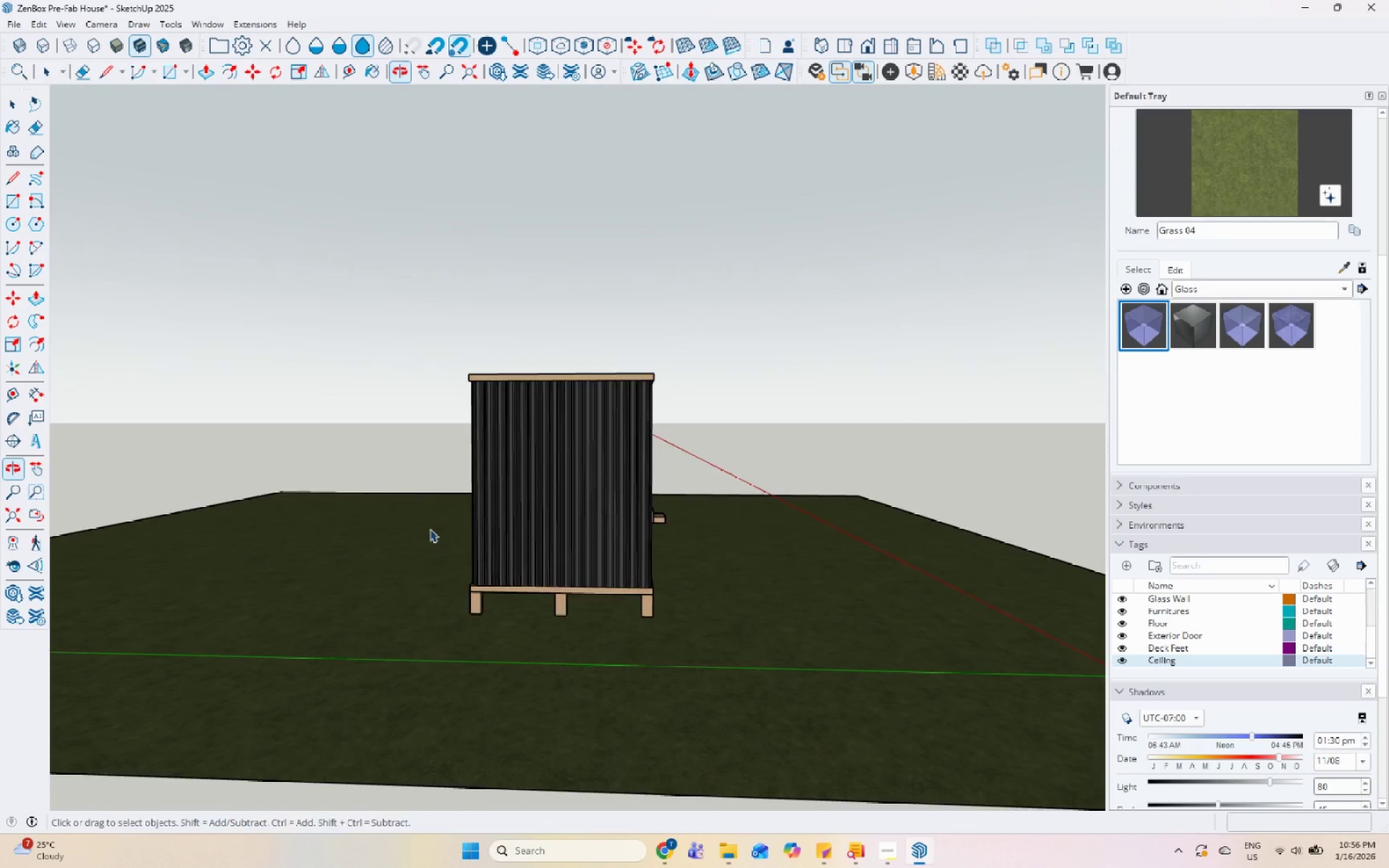 
scroll: coordinate [758, 421], scroll_direction: up, amount: 11.0
 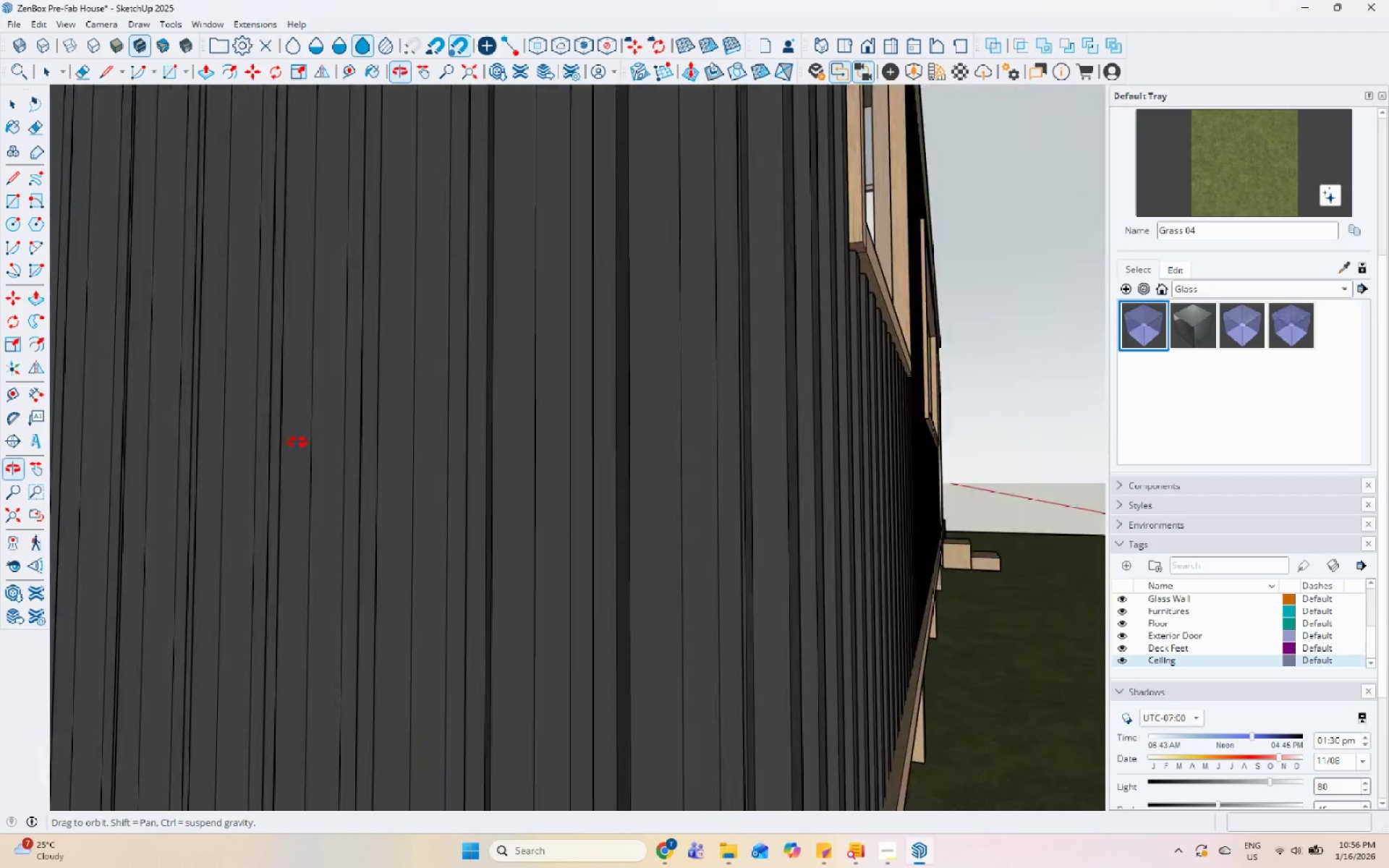 
scroll: coordinate [586, 572], scroll_direction: down, amount: 20.0
 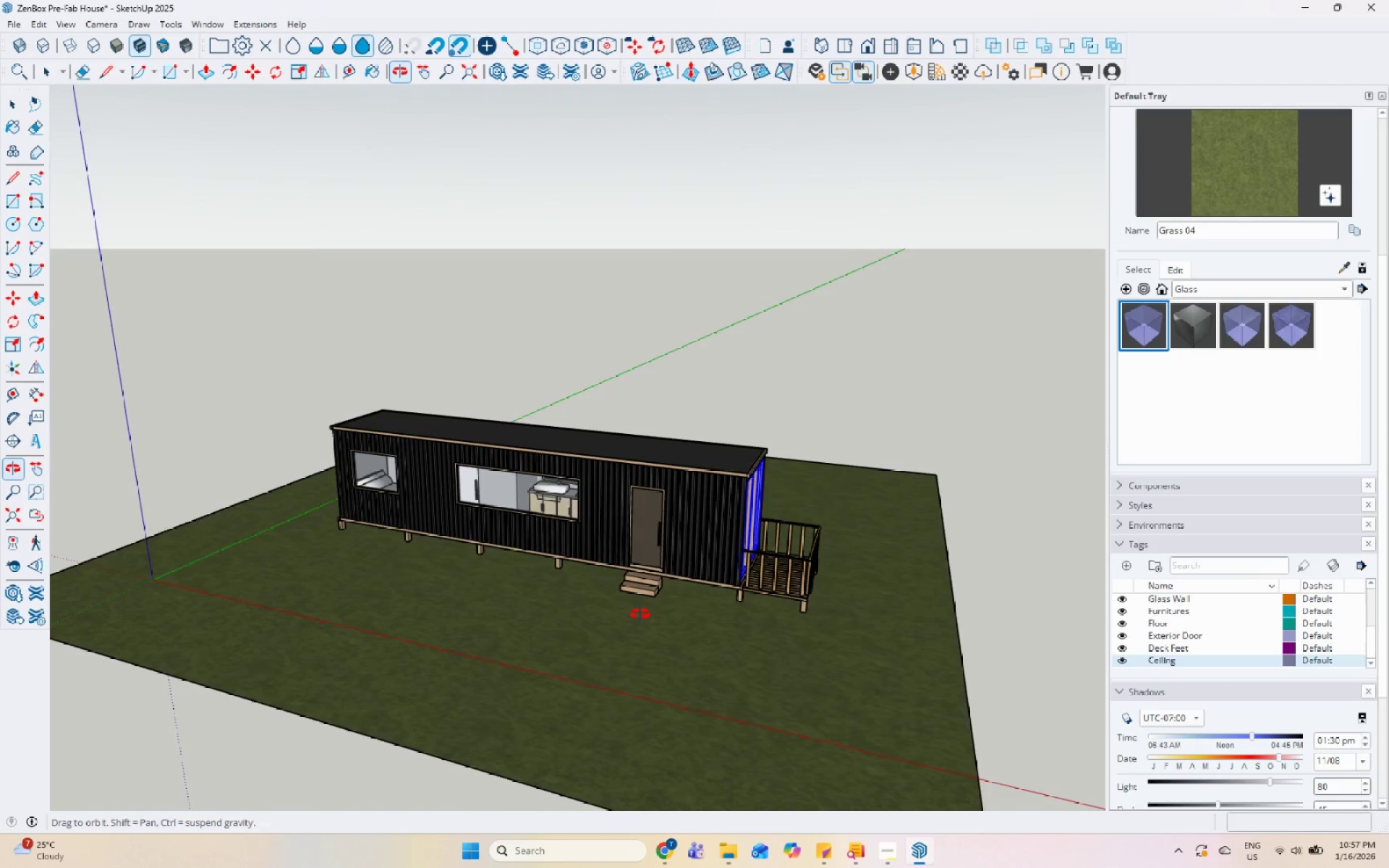 
scroll: coordinate [862, 463], scroll_direction: up, amount: 5.0
 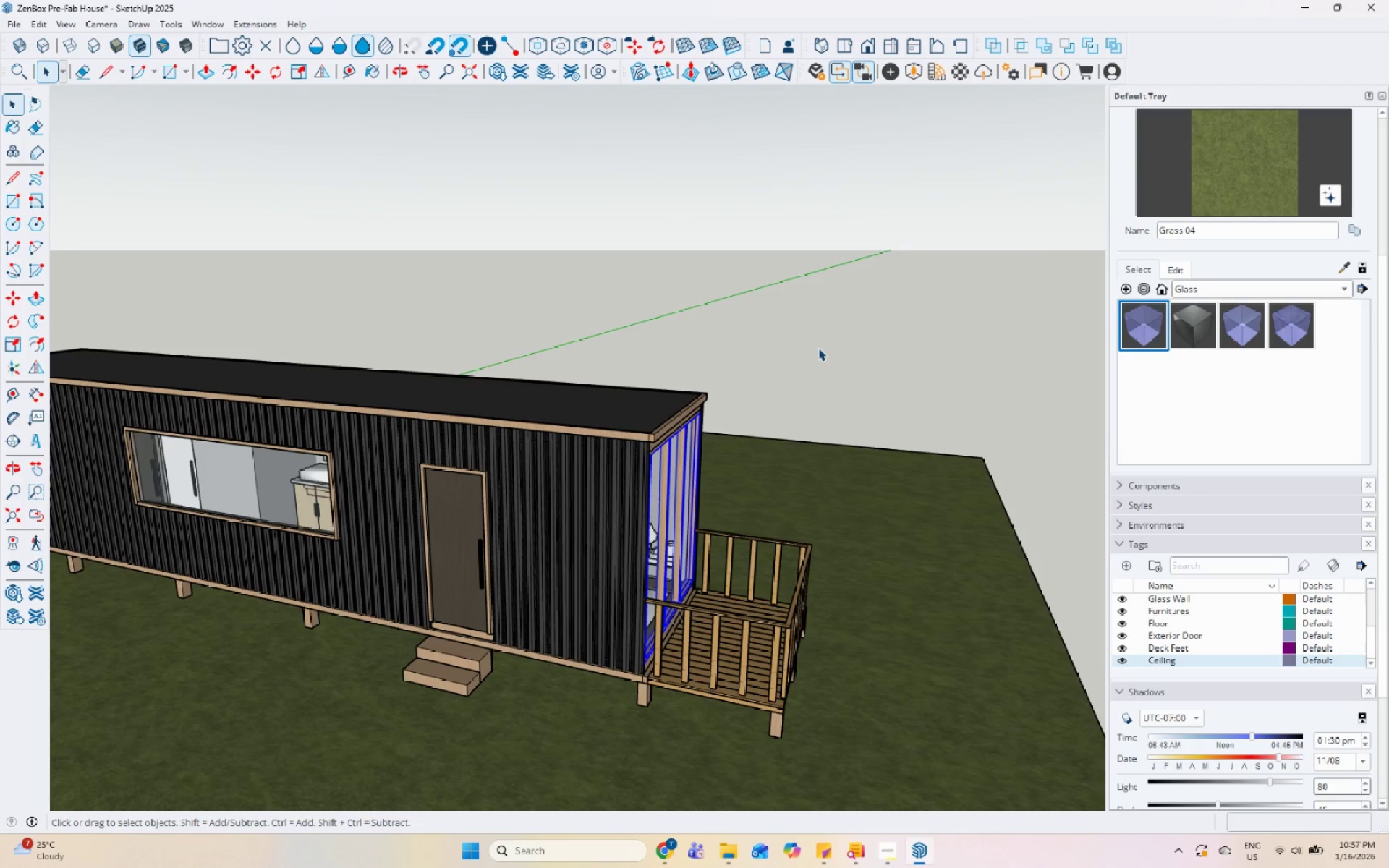 
key(Control+ControlLeft)
 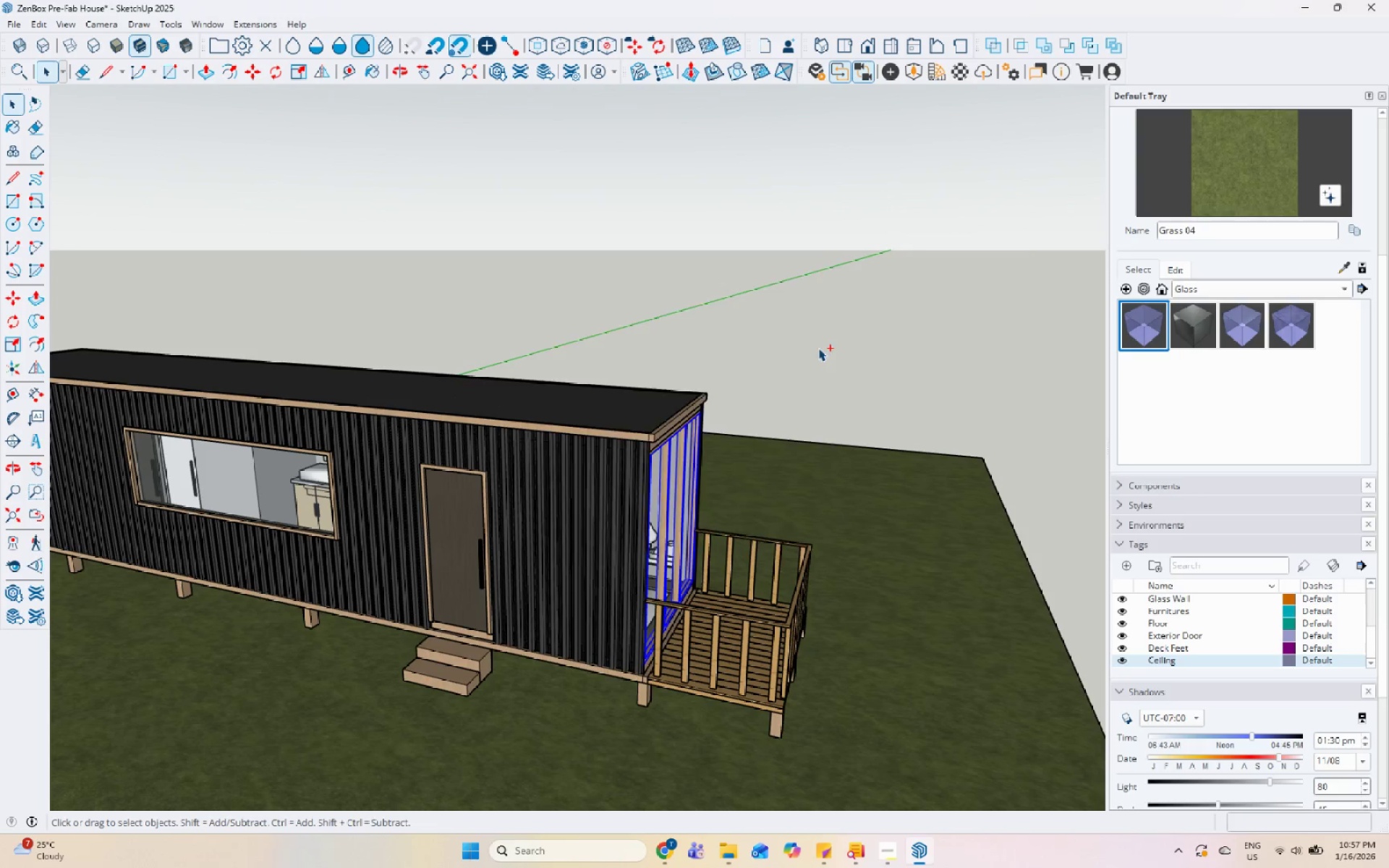 
key(Control+S)
 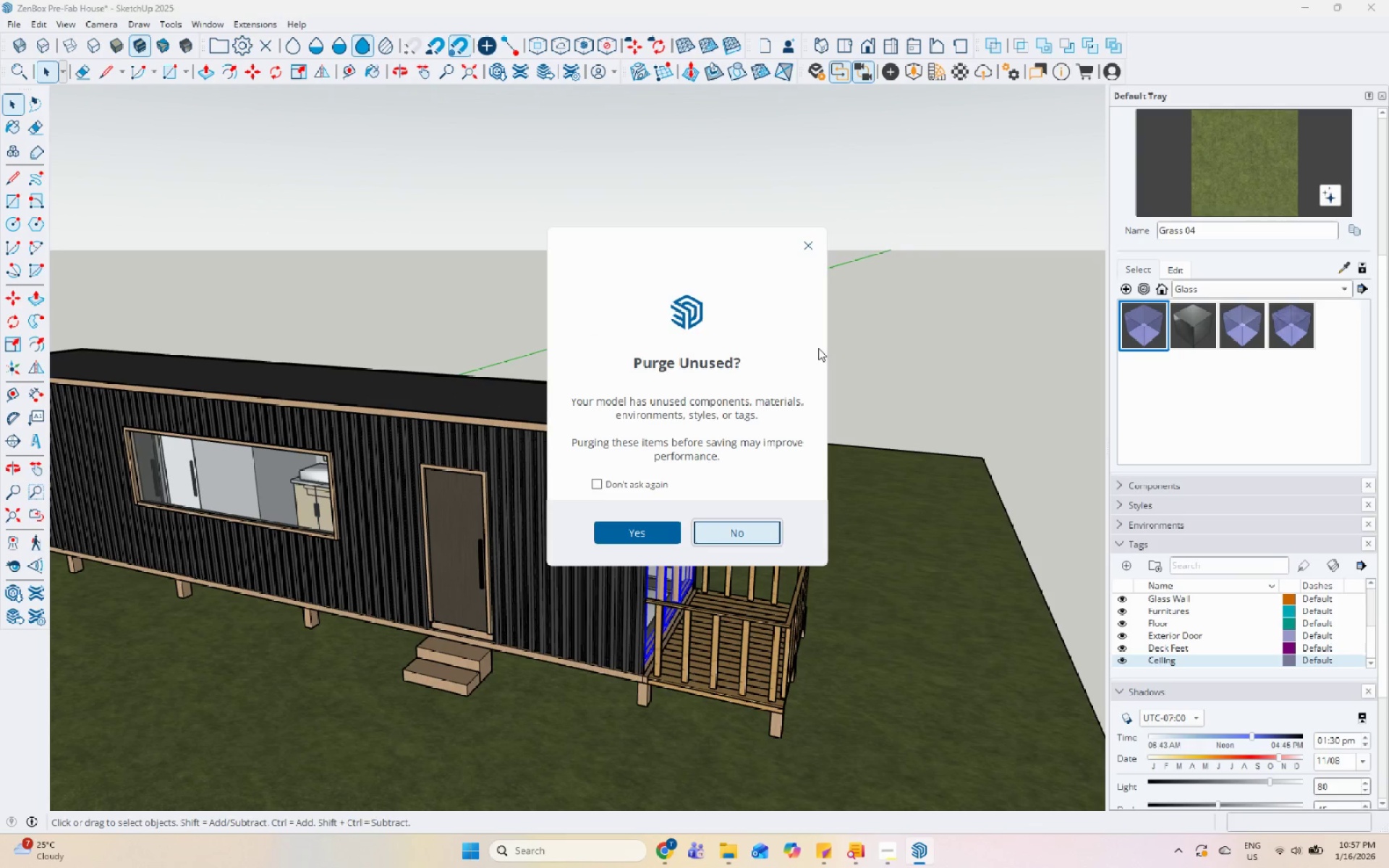 
scroll: coordinate [811, 348], scroll_direction: up, amount: 1.0
 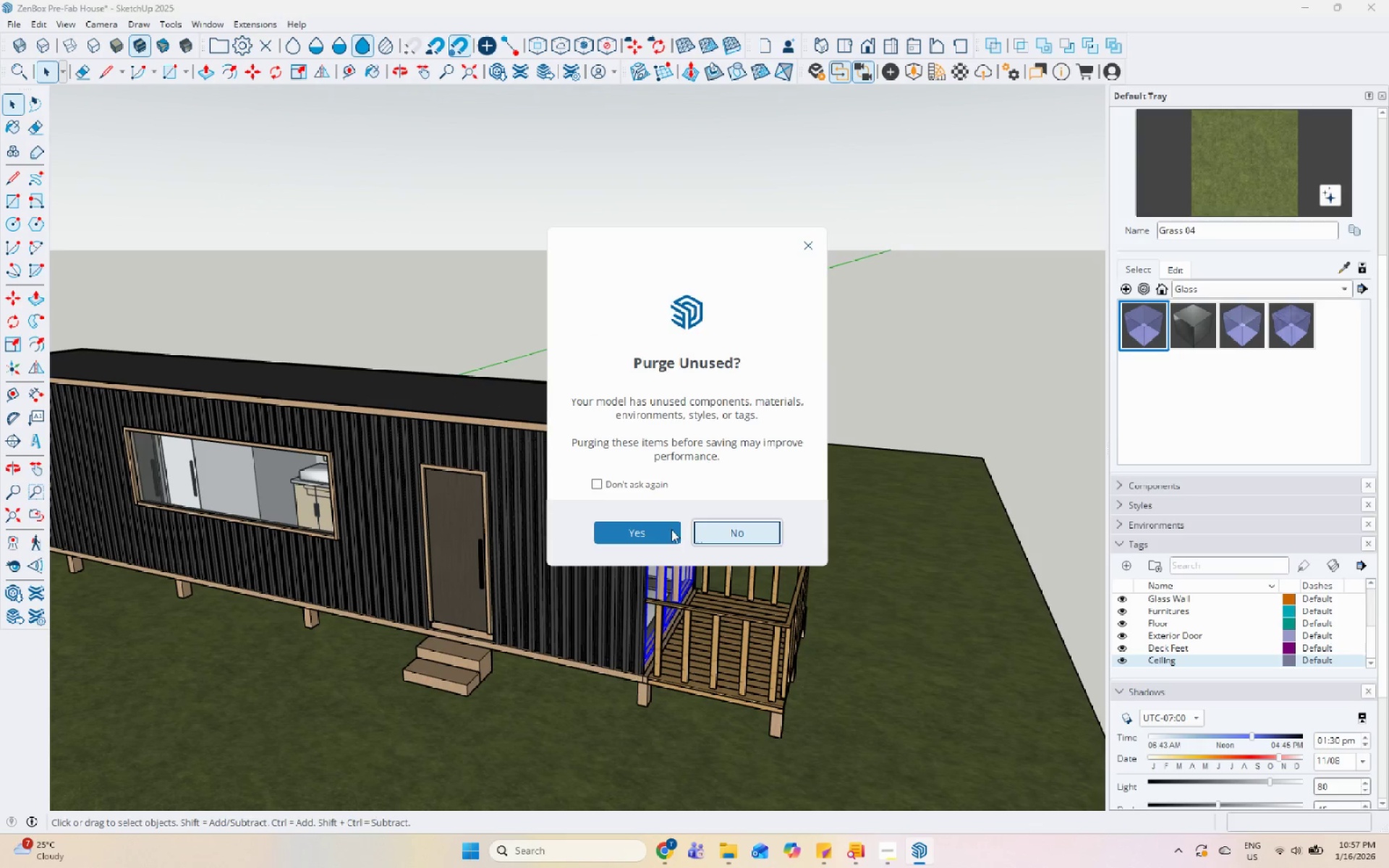 
left_click([668, 529])
 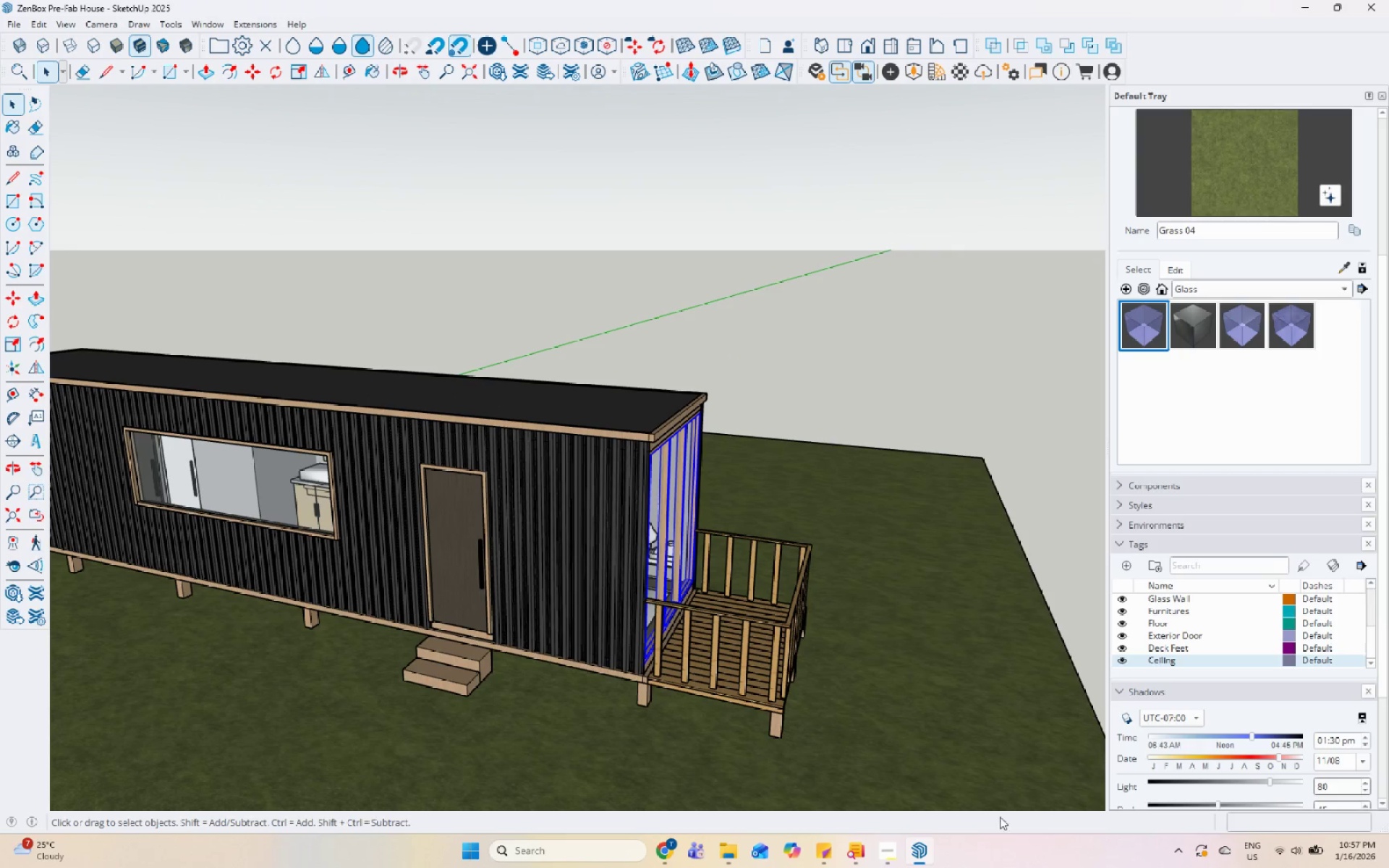 
left_click([893, 851])